 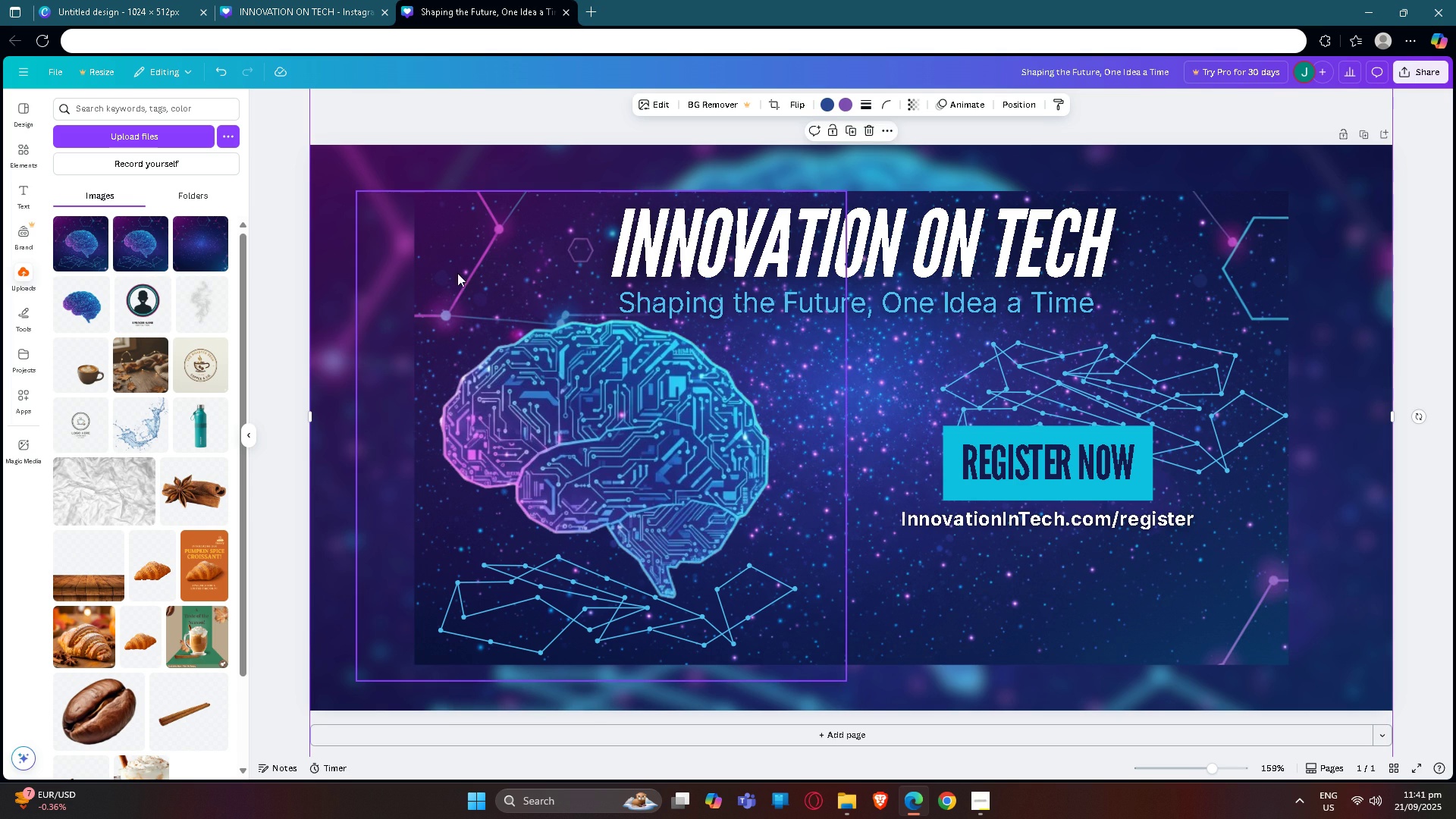 
left_click([408, 426])
 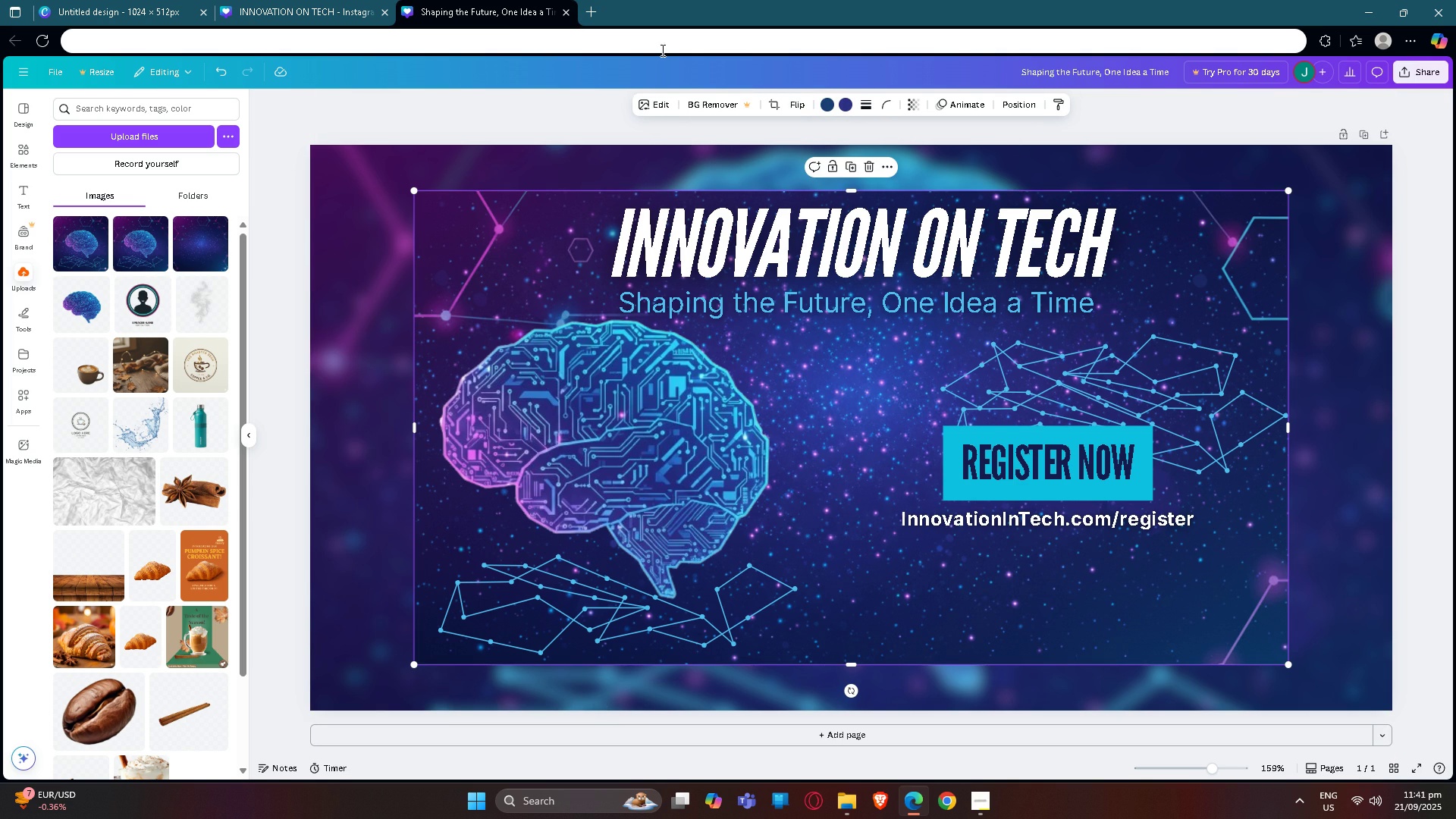 
left_click([661, 105])
 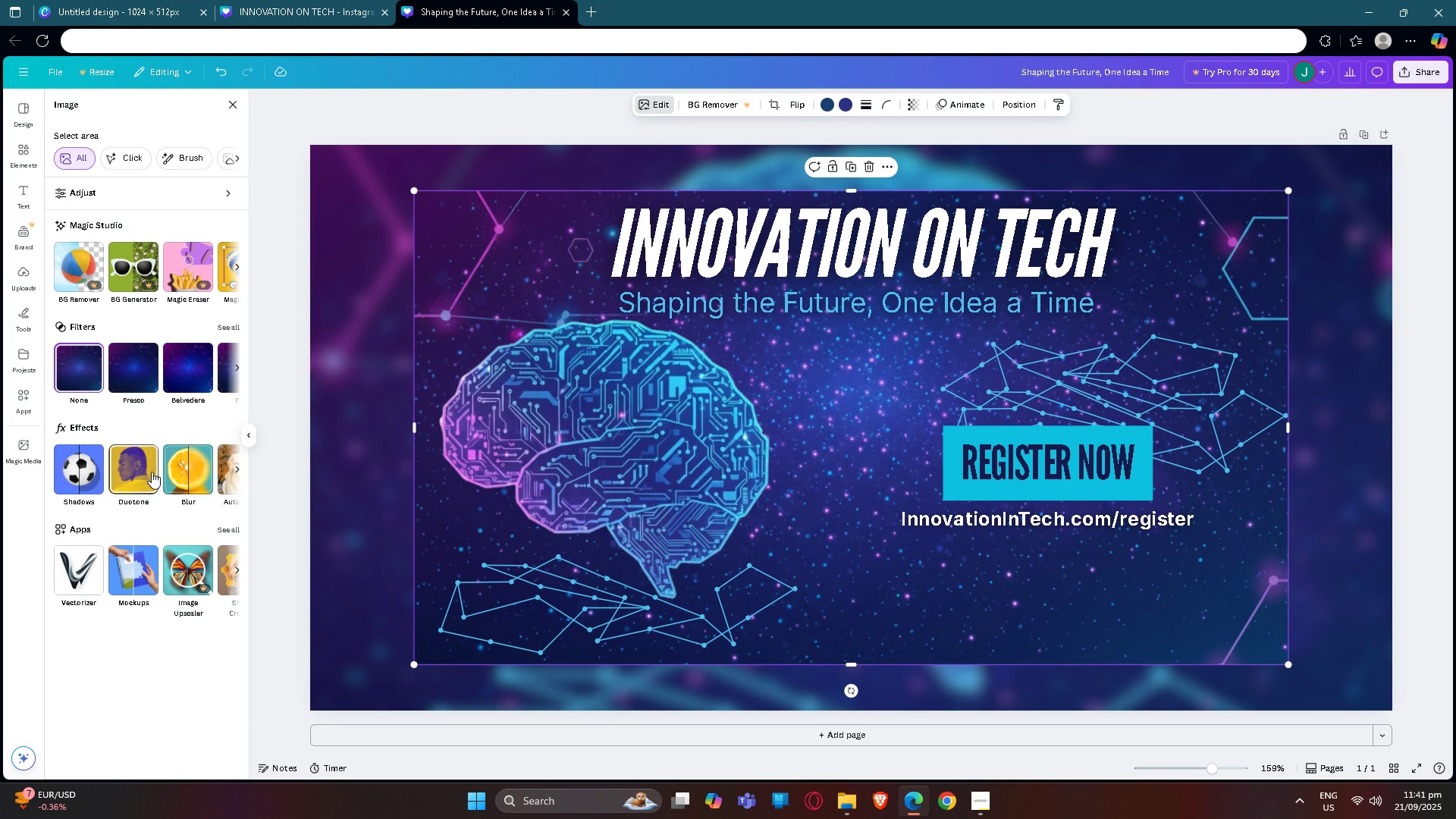 
left_click([70, 460])
 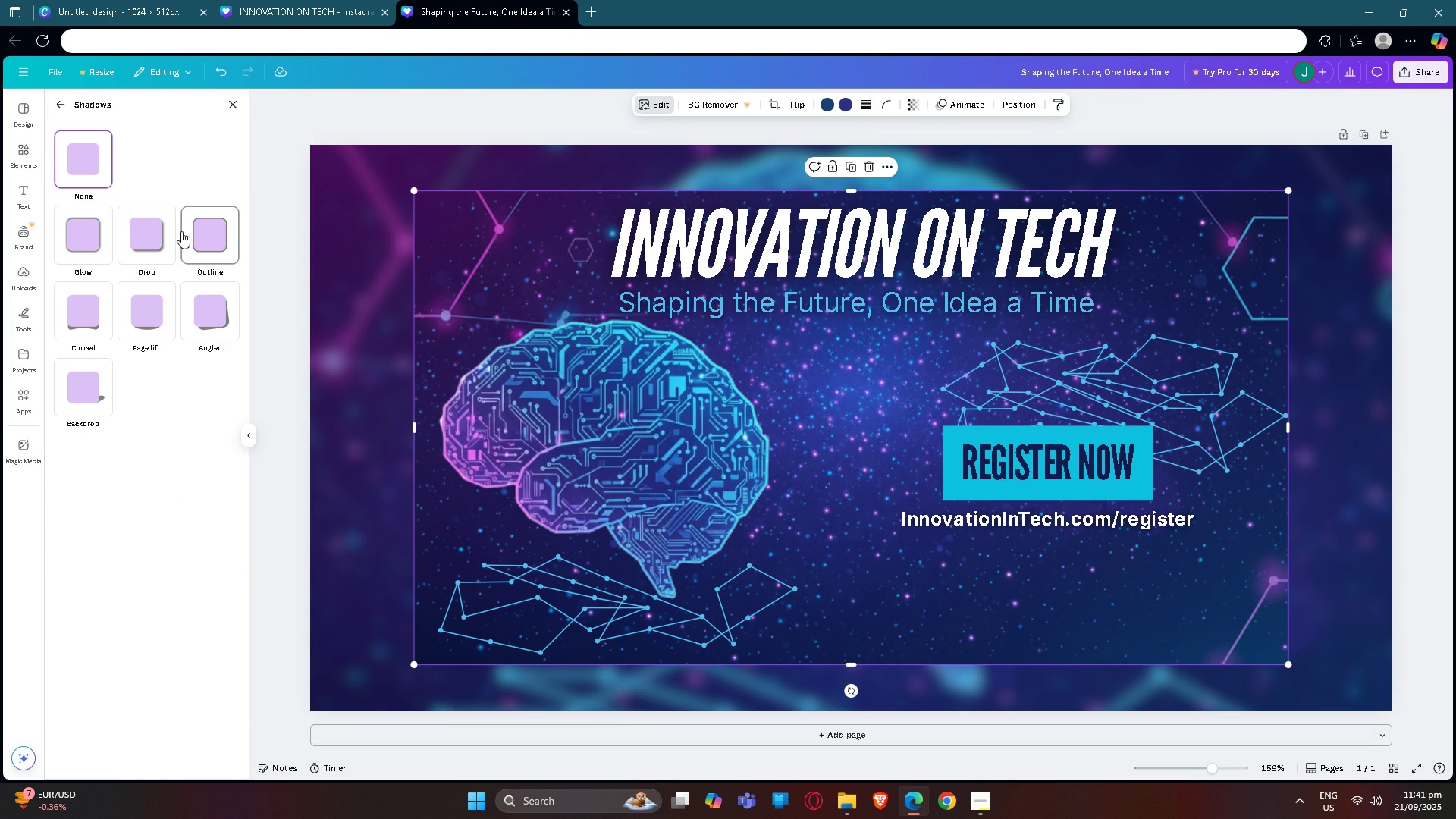 
left_click([197, 232])
 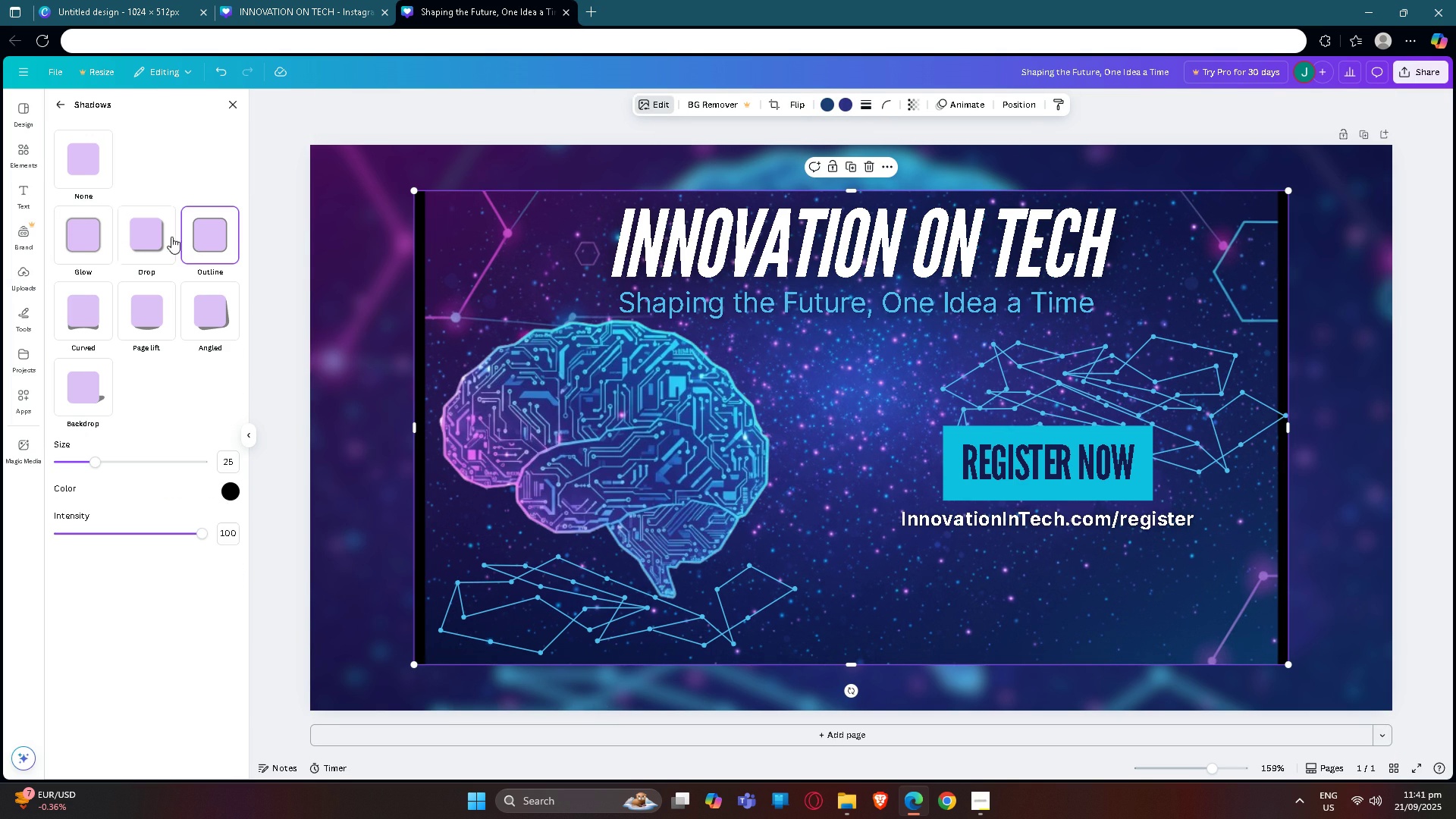 
left_click([160, 237])
 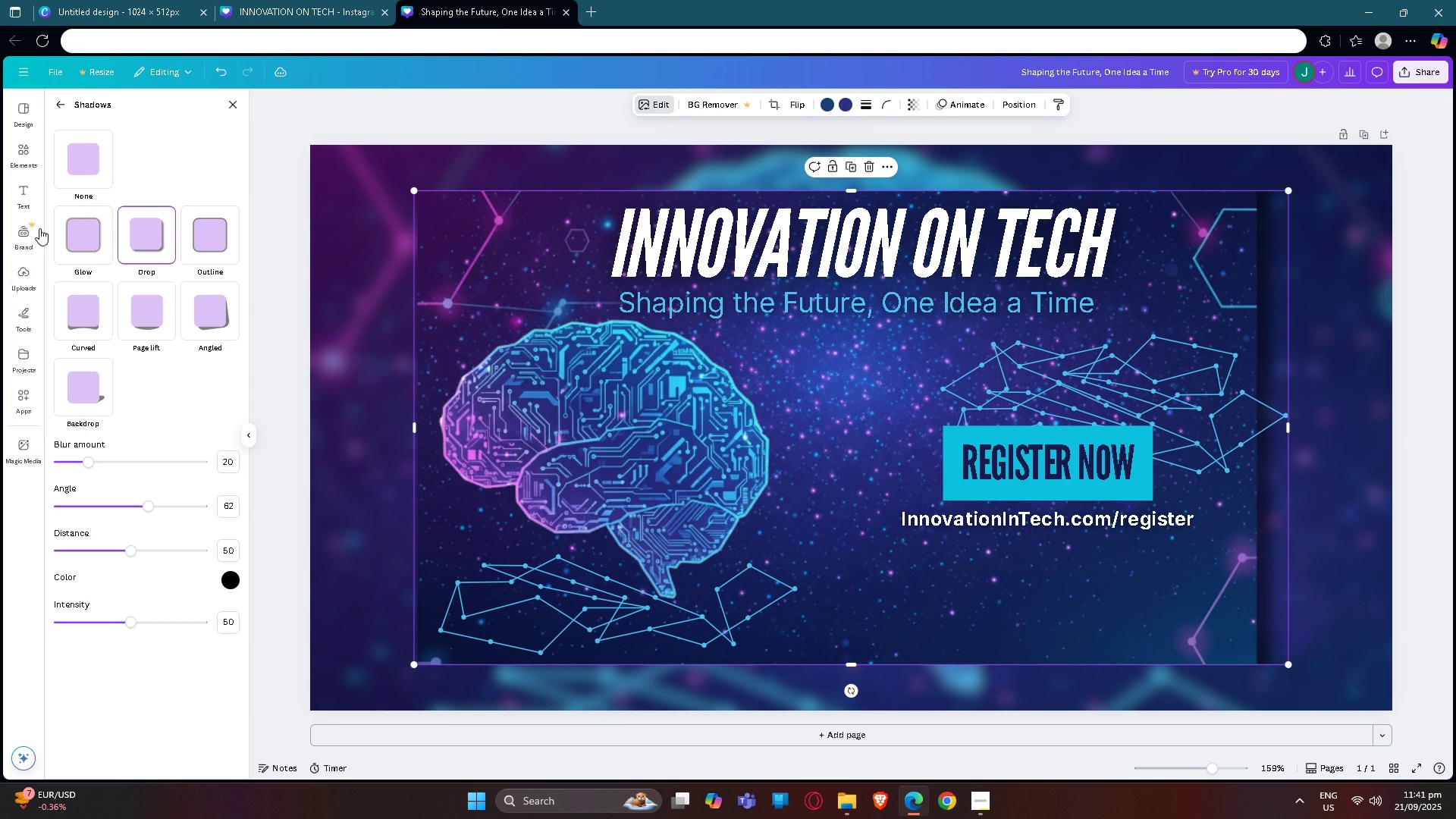 
left_click([39, 228])
 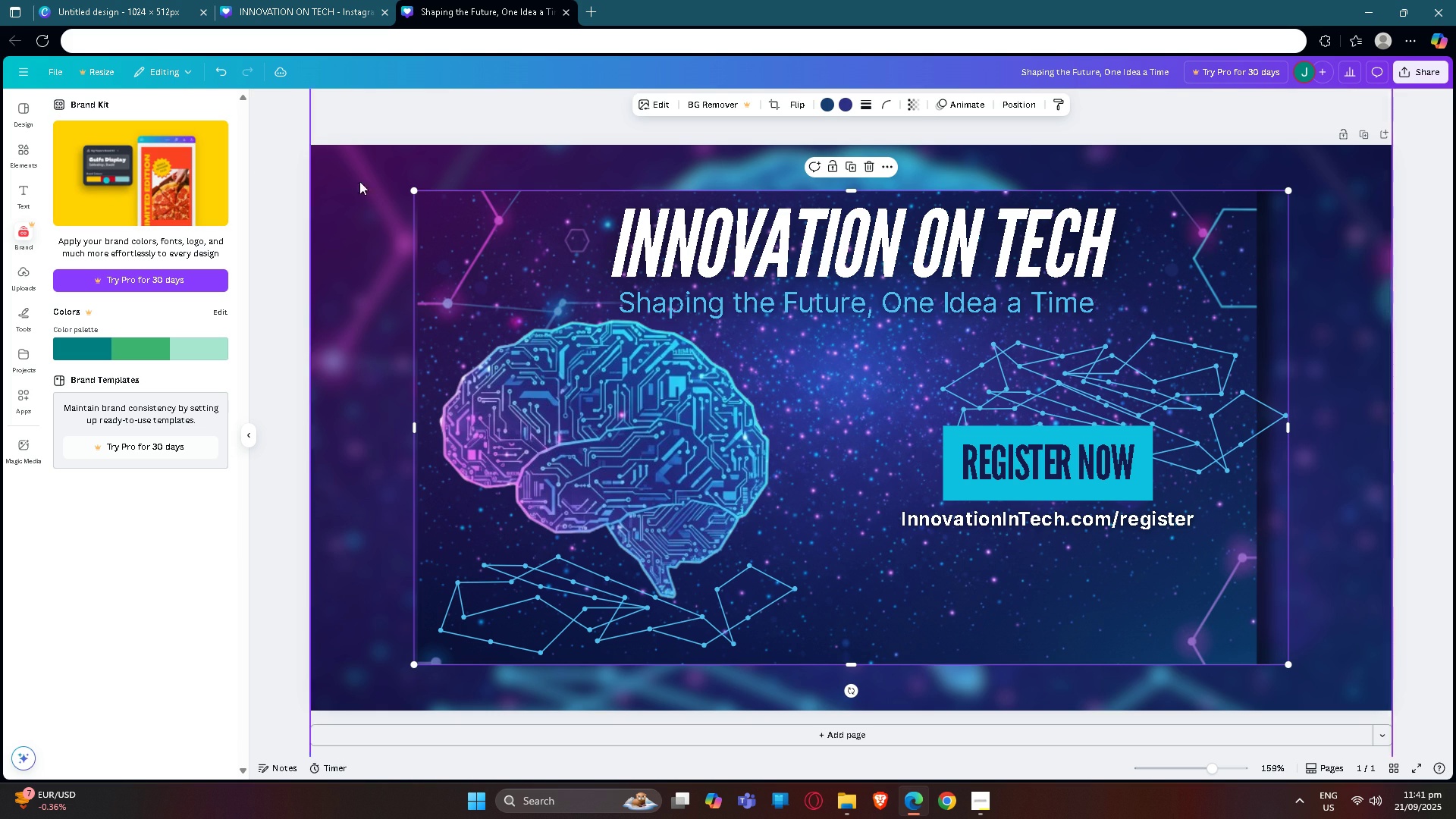 
left_click([271, 330])
 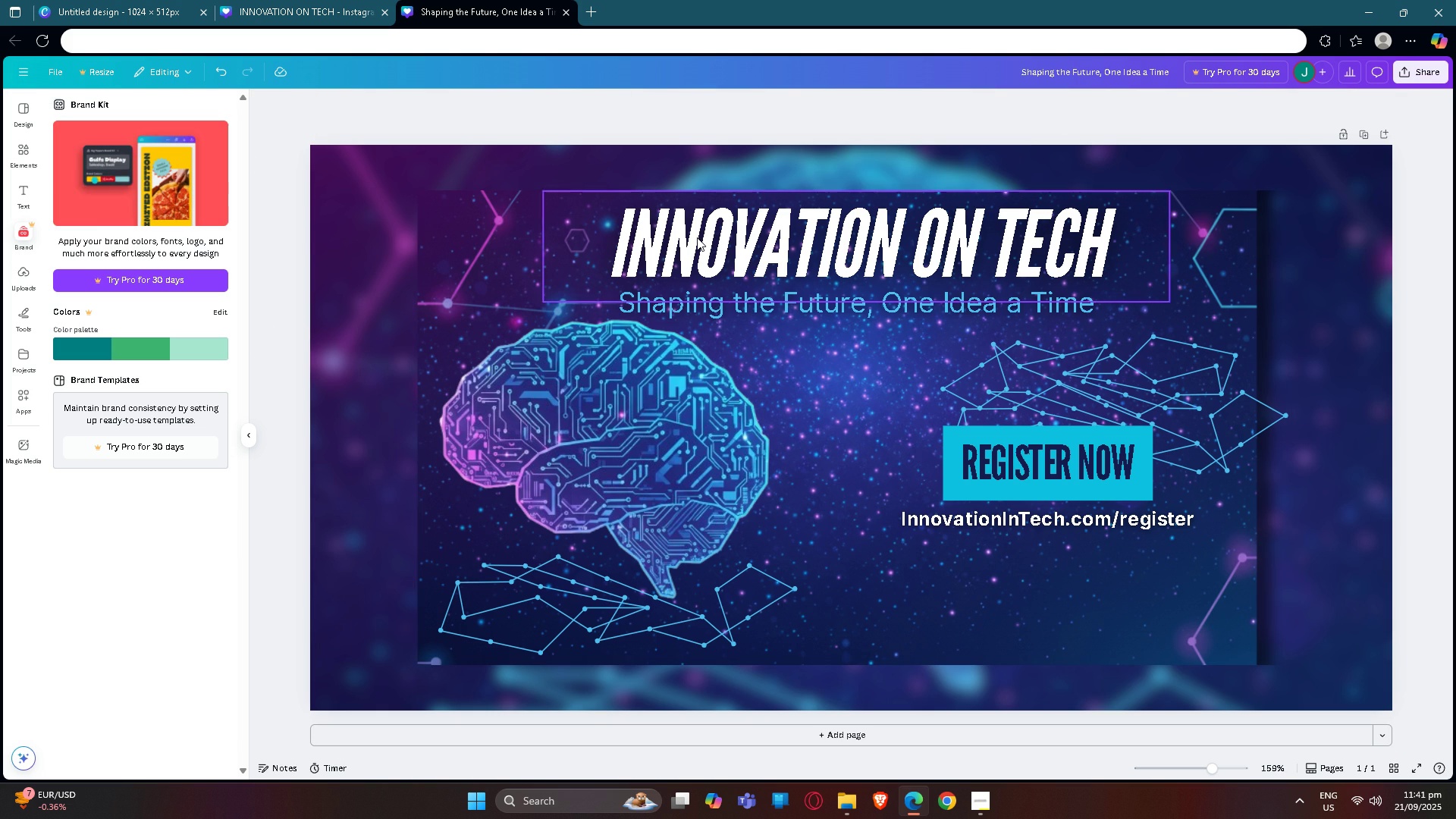 
left_click([497, 284])
 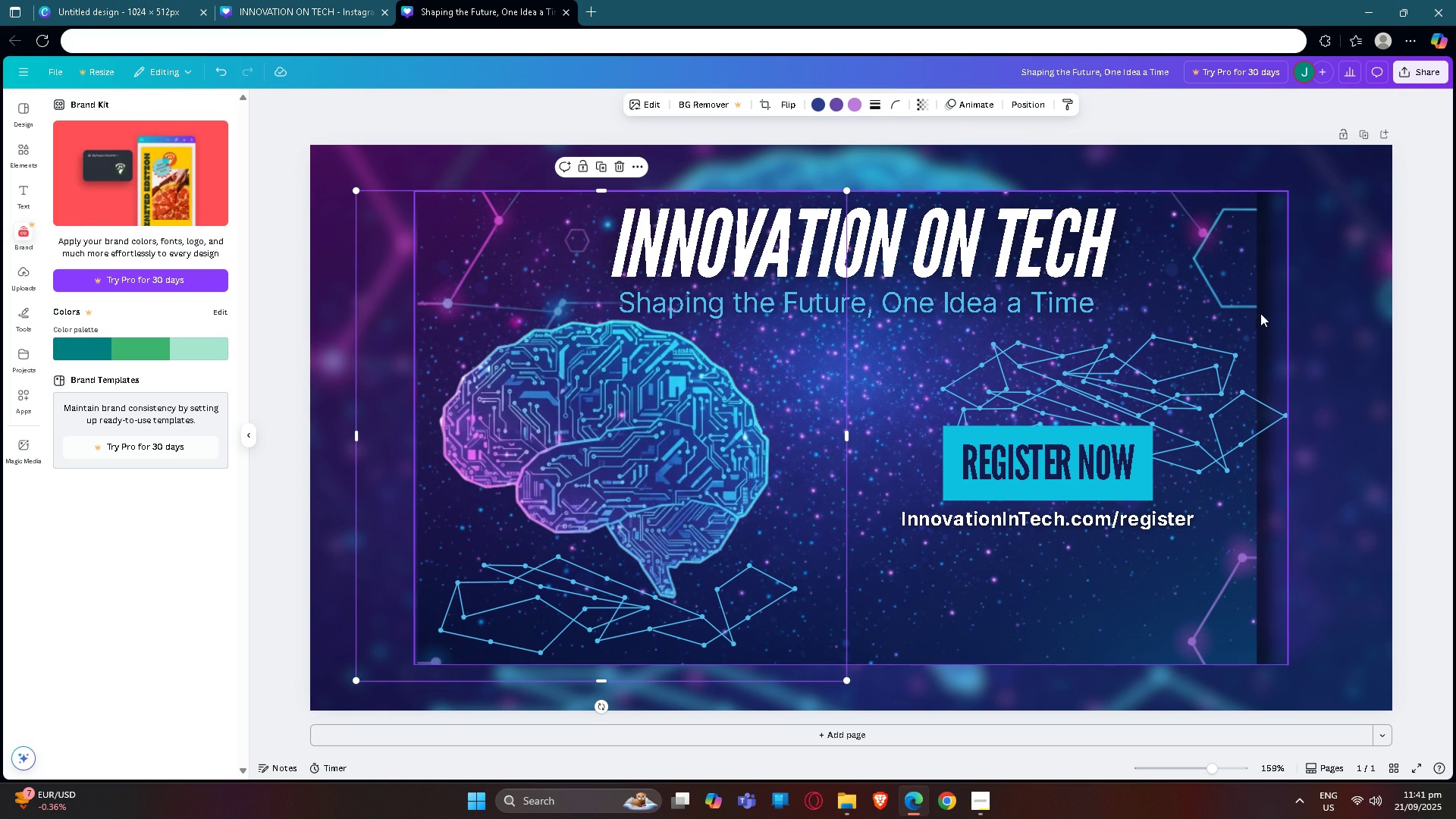 
left_click([1257, 311])
 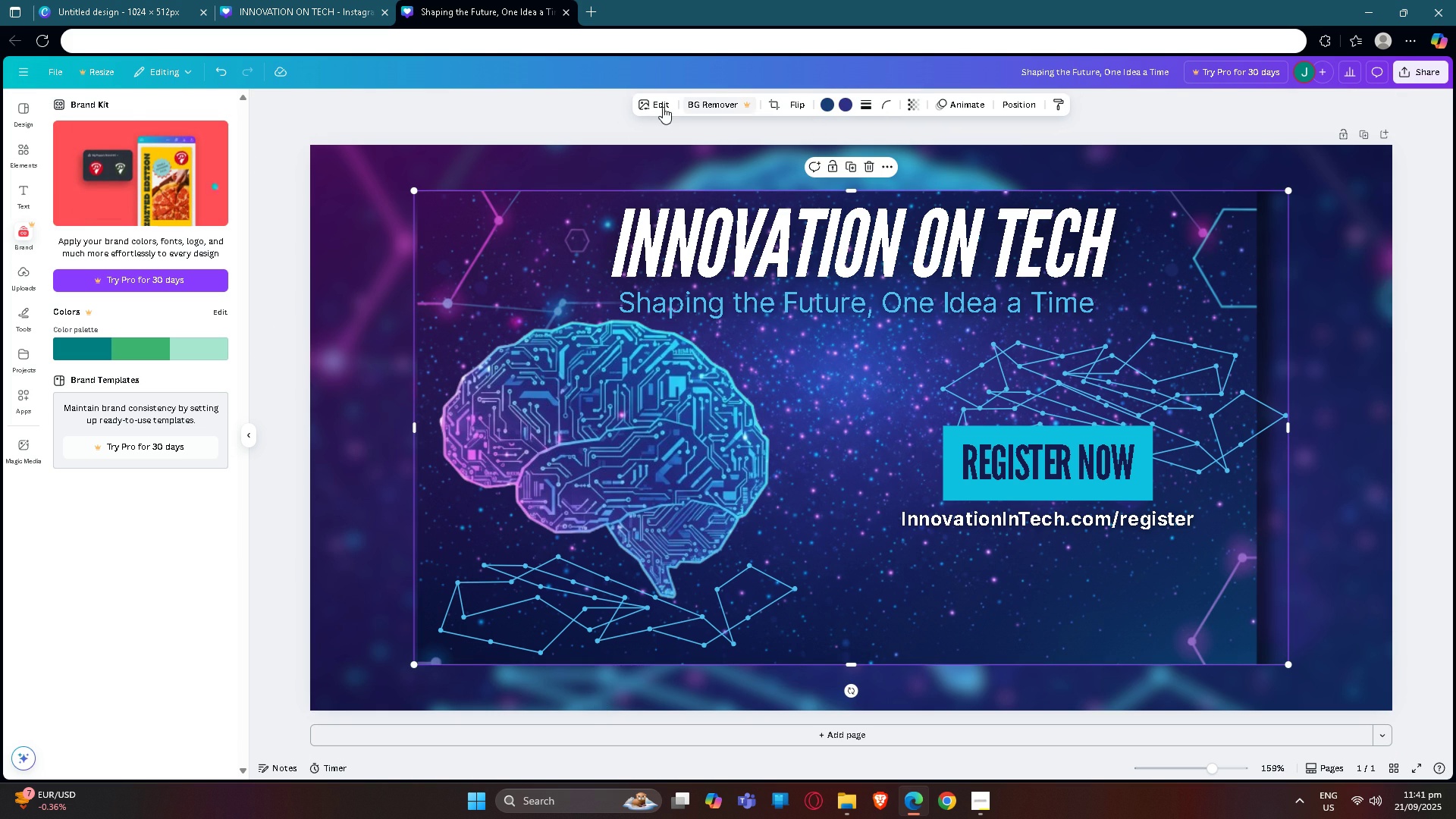 
left_click([658, 107])
 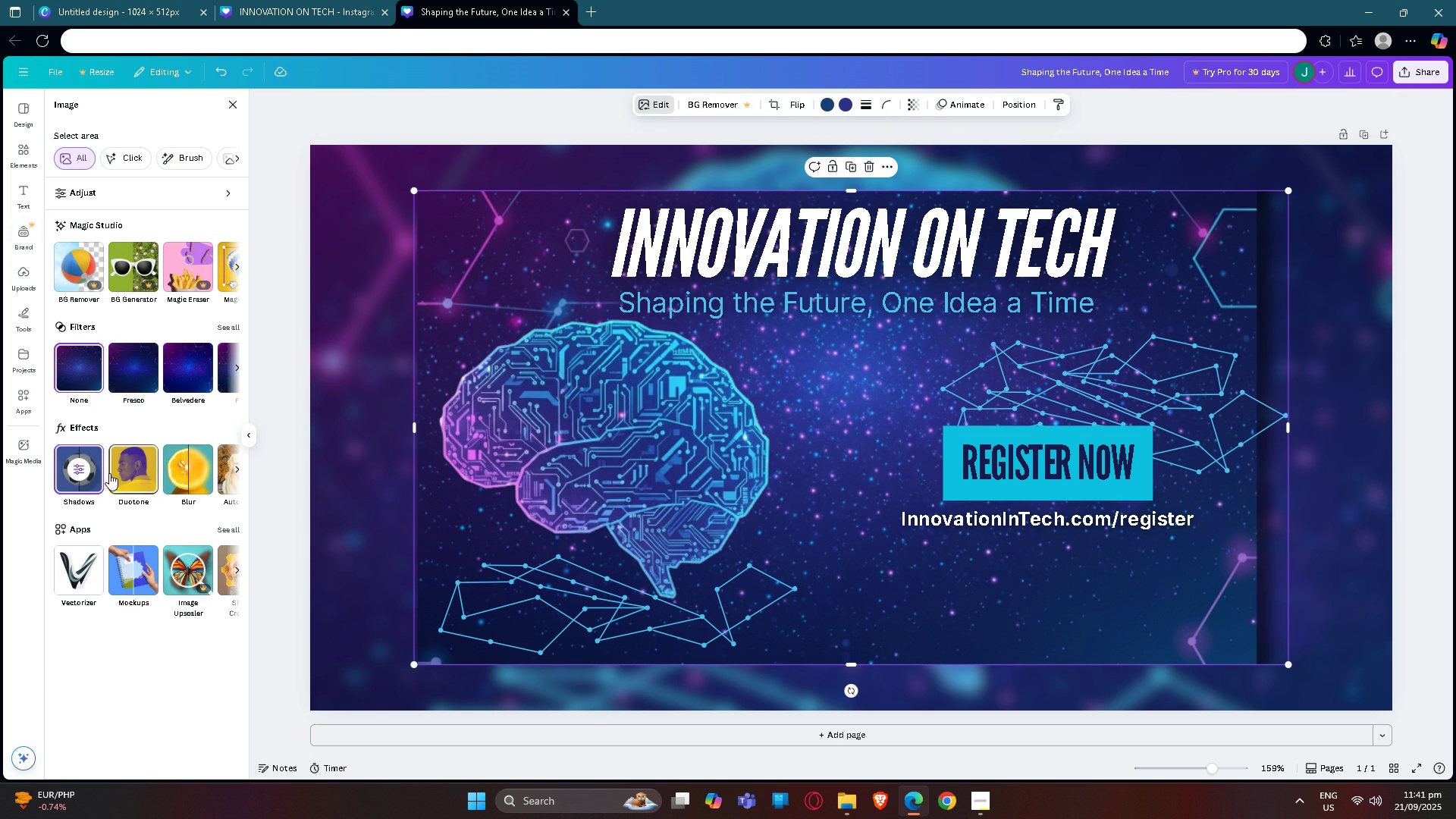 
left_click([77, 466])
 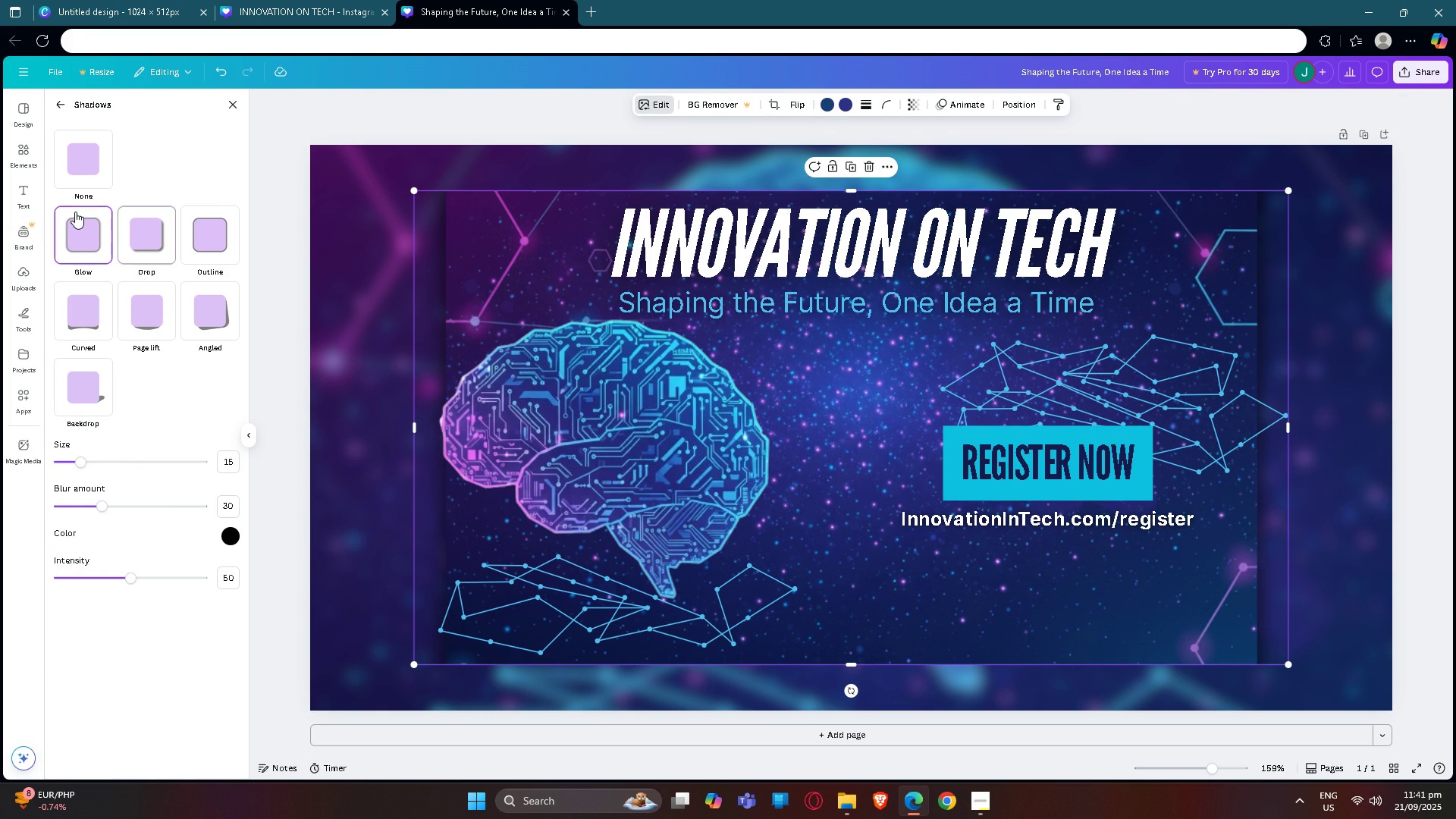 
left_click([75, 212])